 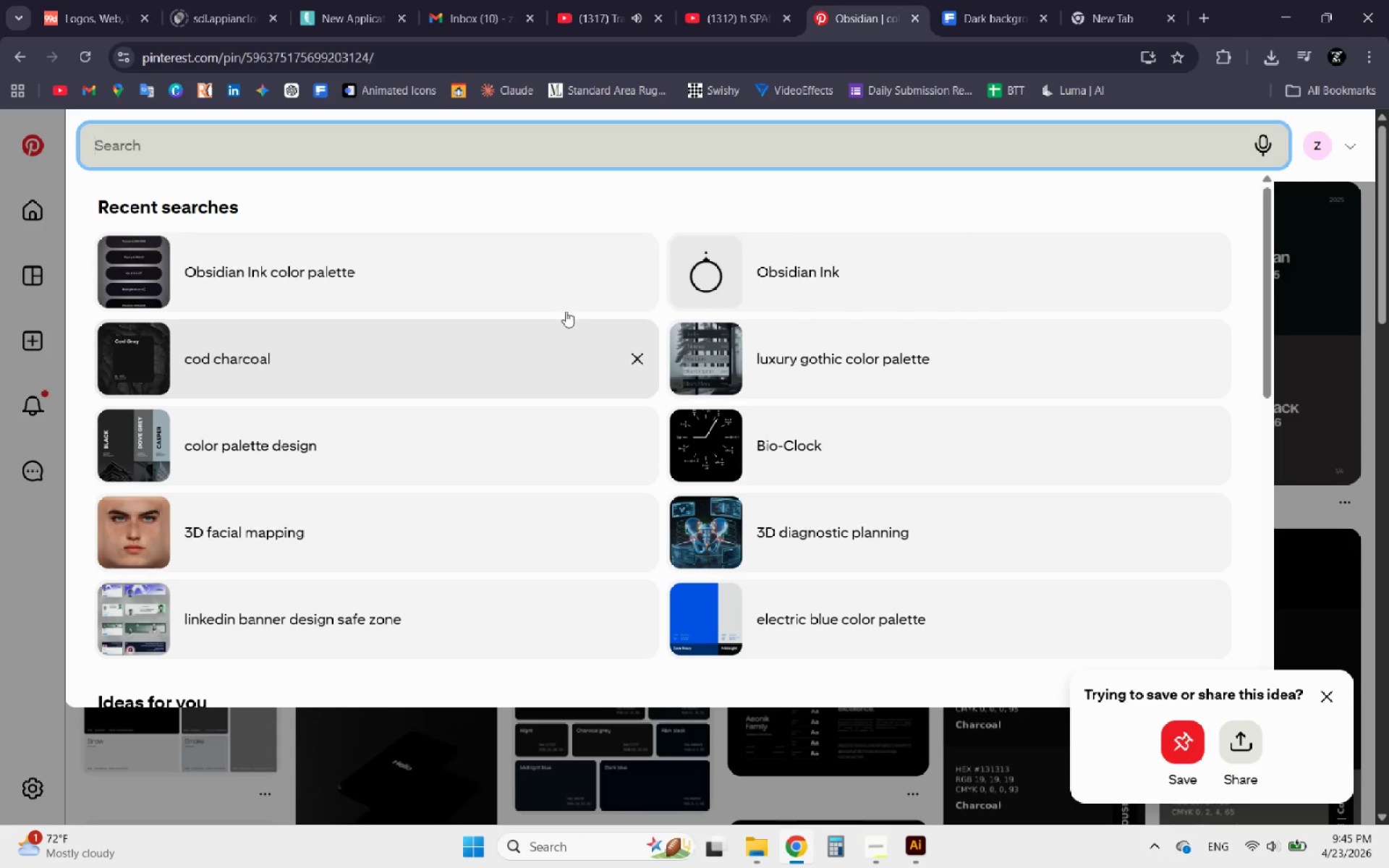 
key(Control+V)
 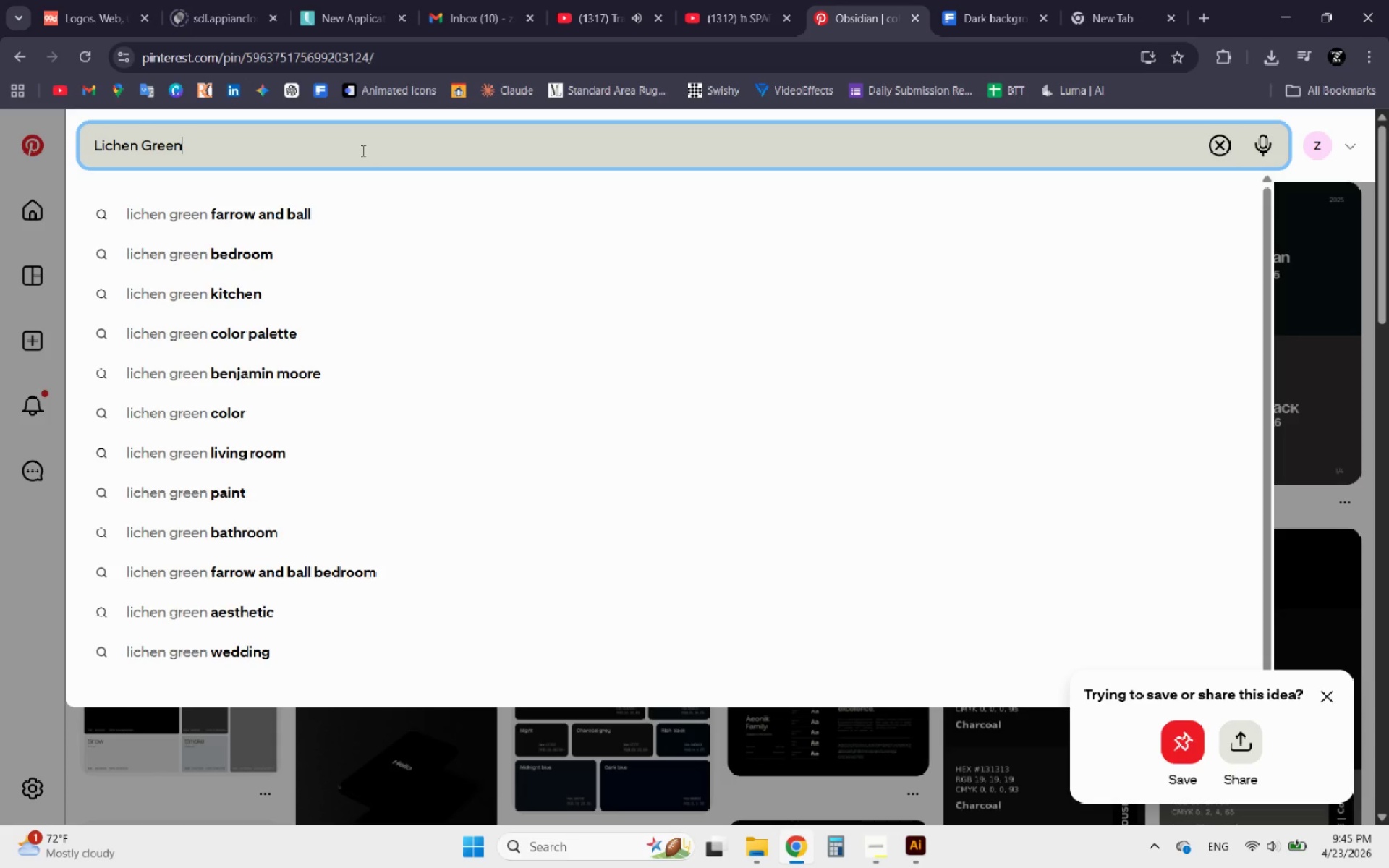 
type( g)
key(Backspace)
type(color palette)
 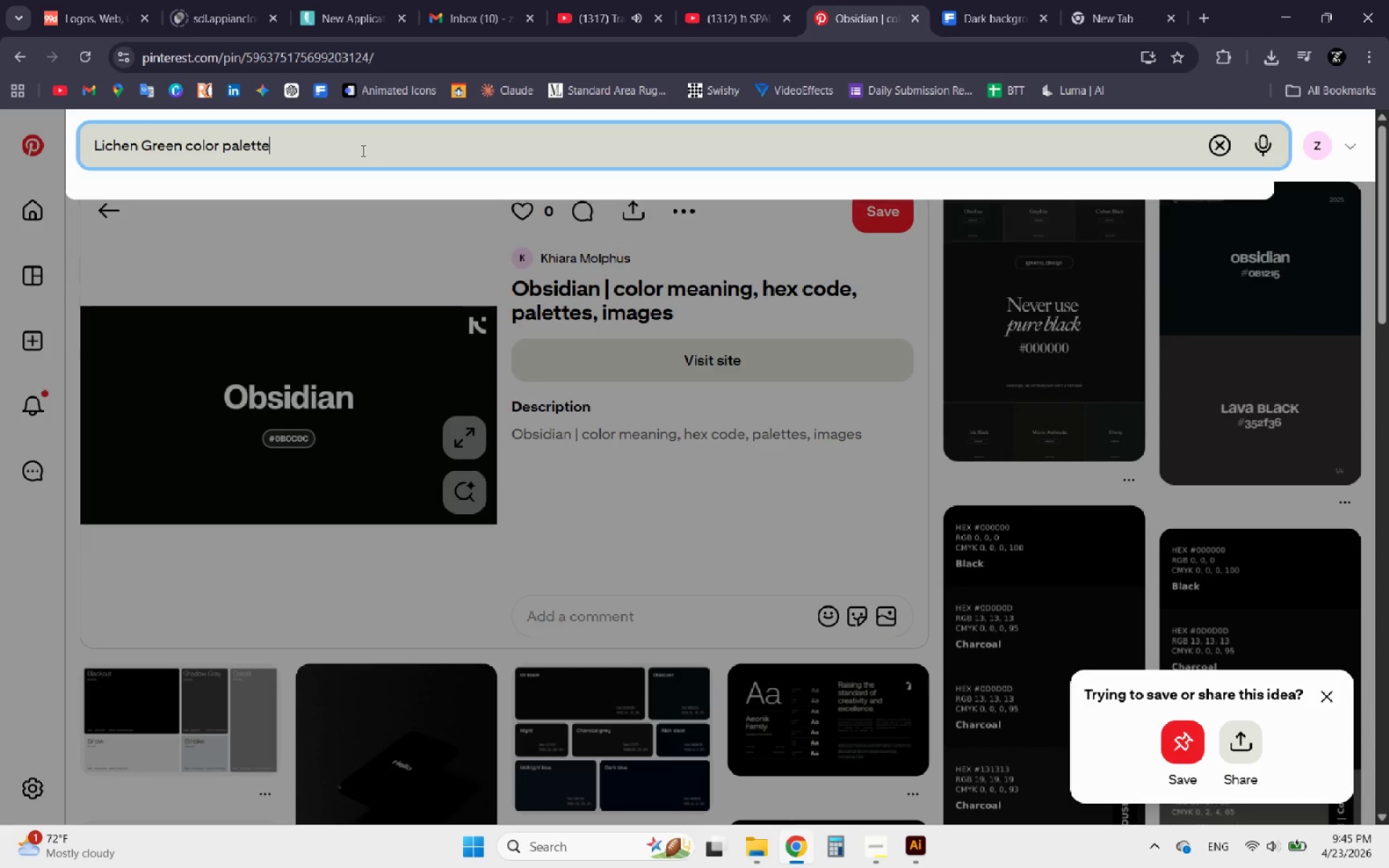 
key(Enter)
 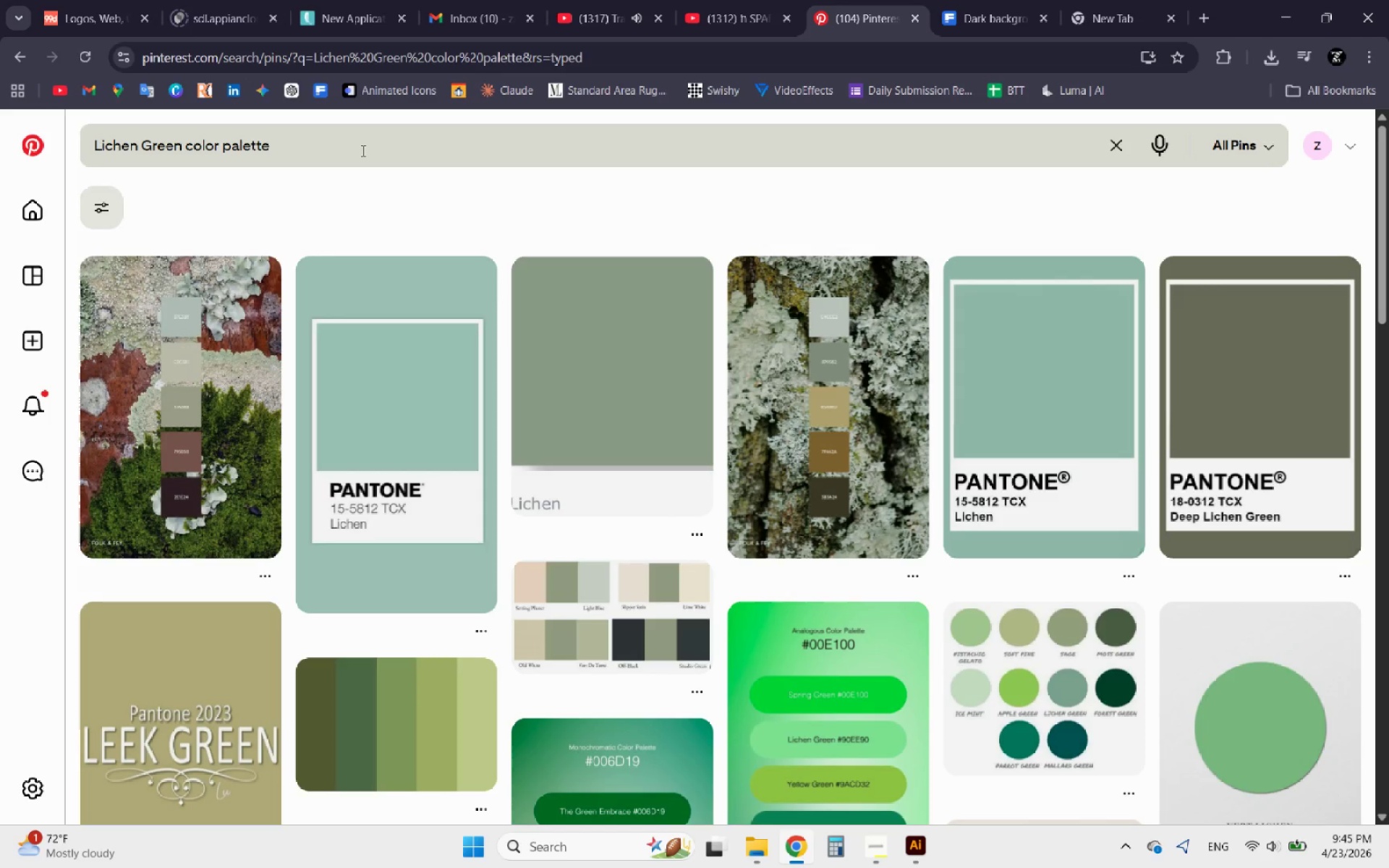 
wait(11.31)
 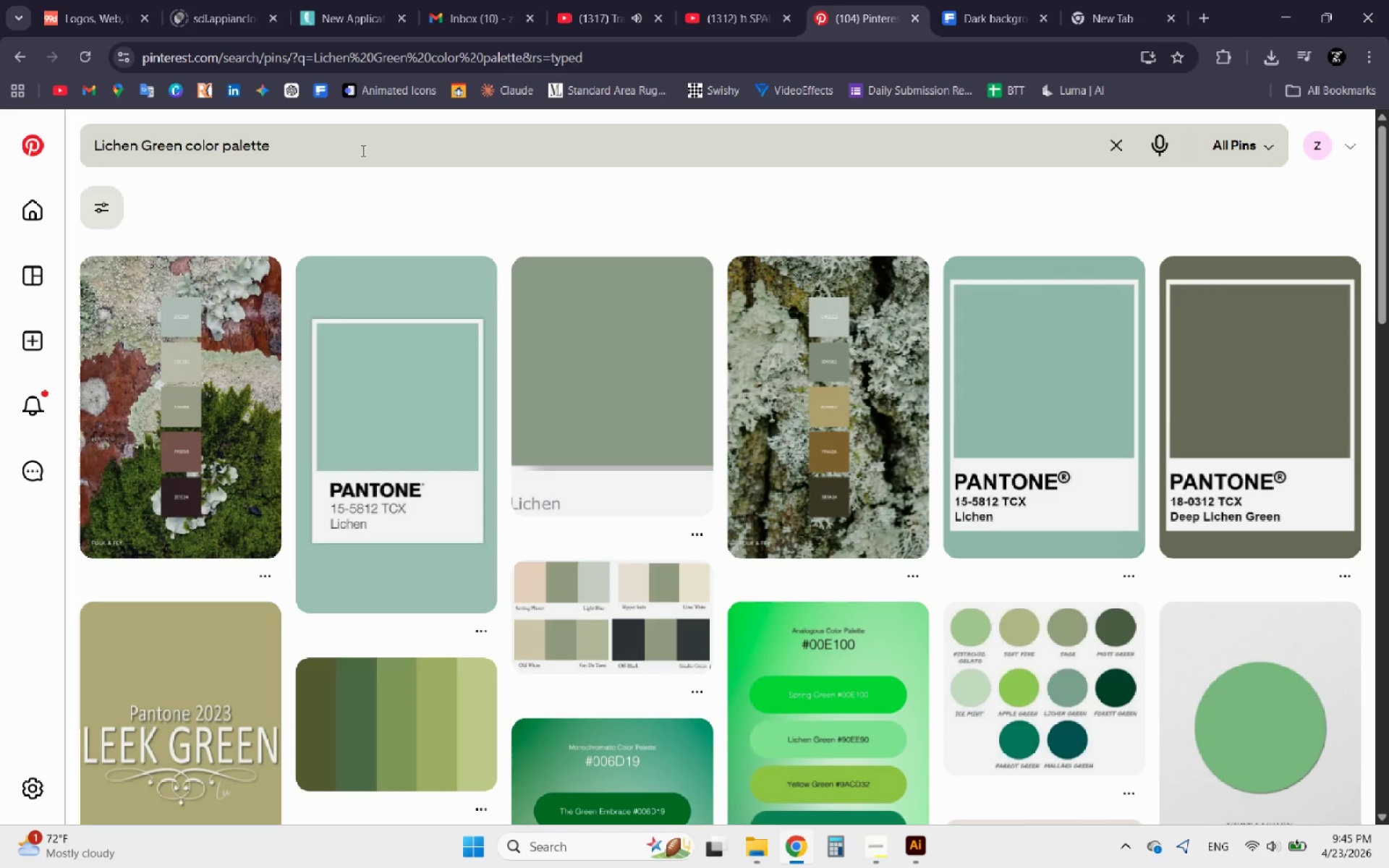 
scroll: coordinate [317, 239], scroll_direction: down, amount: 1.0
 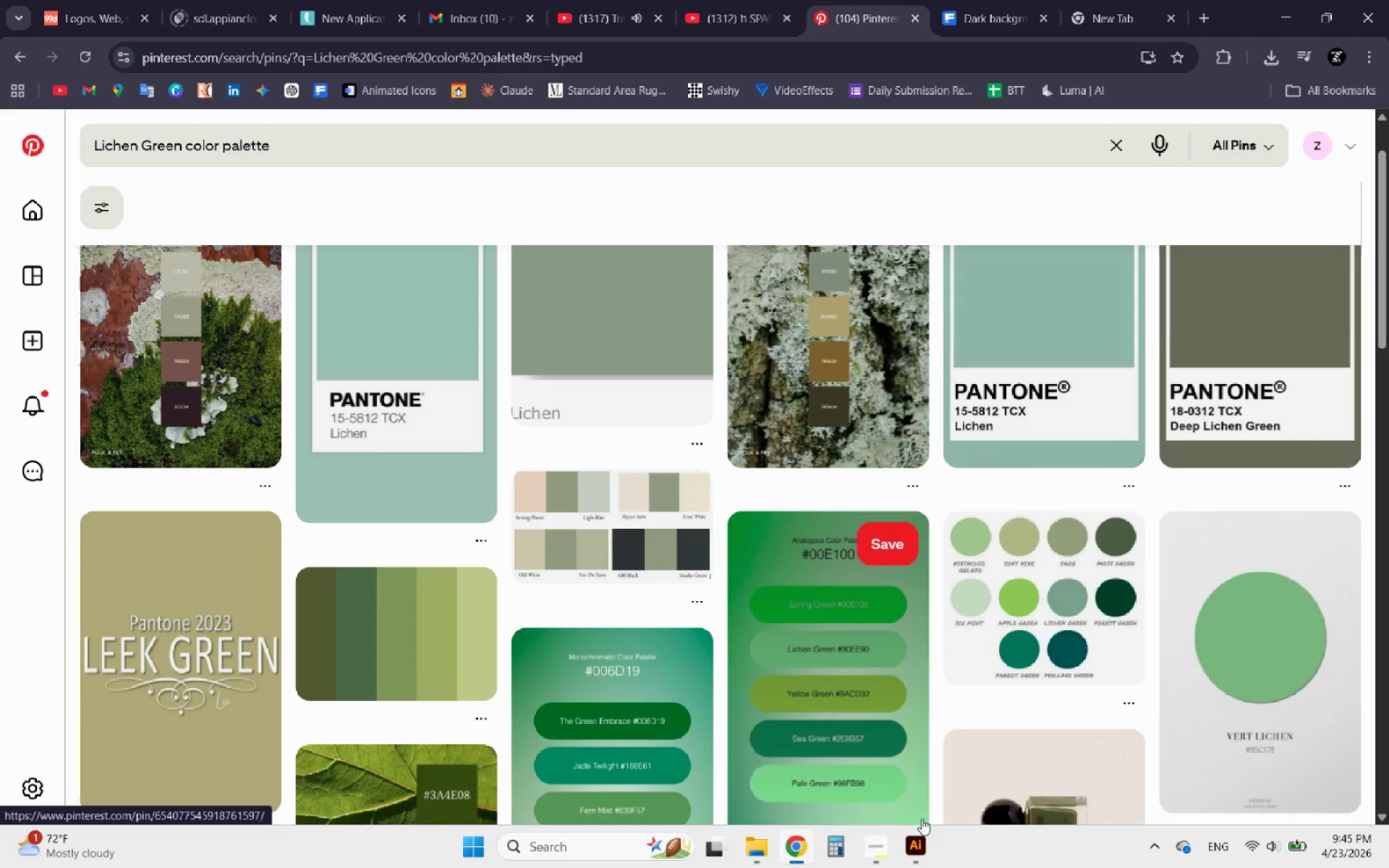 
left_click([915, 854])
 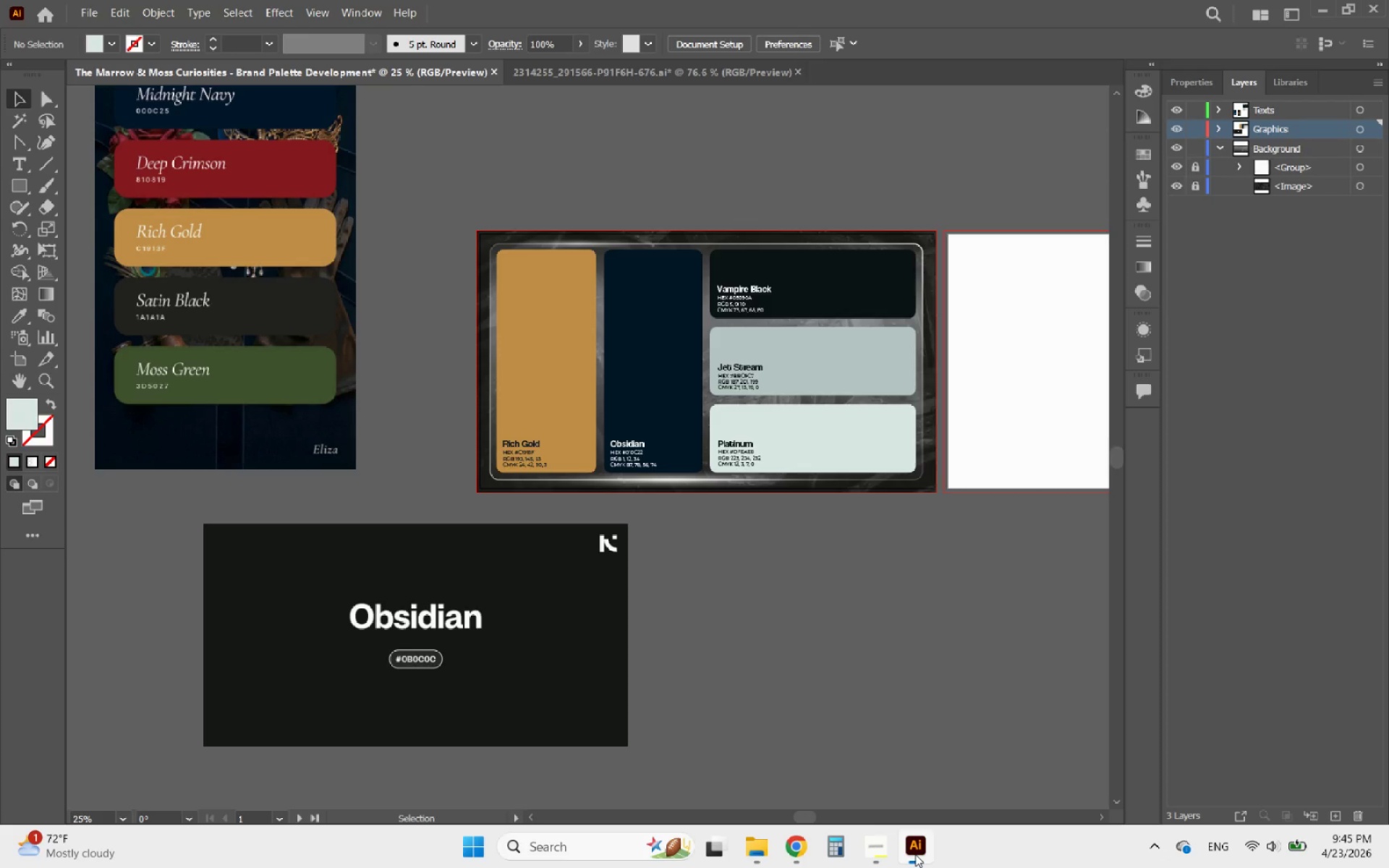 
left_click([915, 854])
 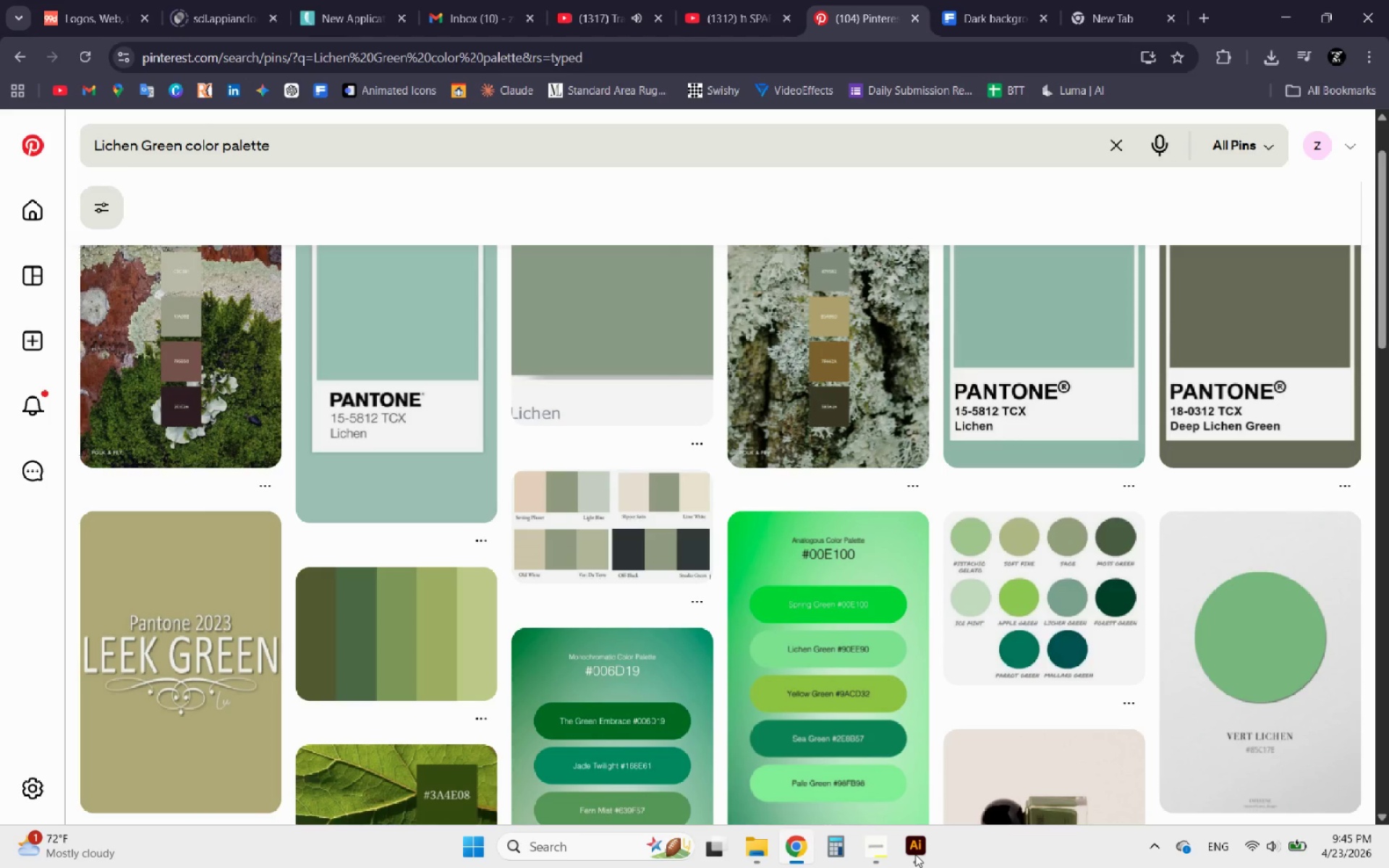 
scroll: coordinate [956, 490], scroll_direction: down, amount: 13.0
 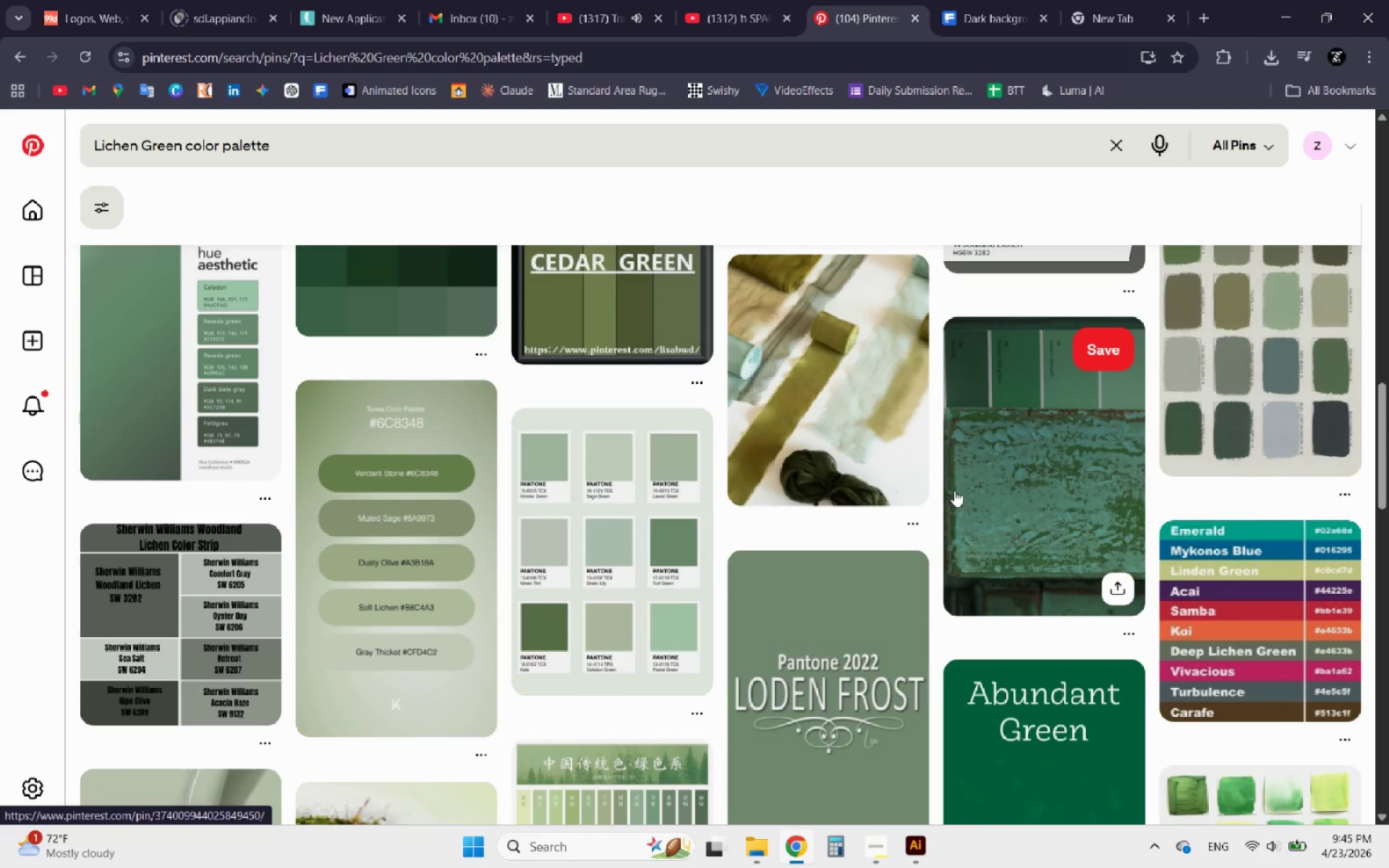 
scroll: coordinate [954, 490], scroll_direction: up, amount: 5.0
 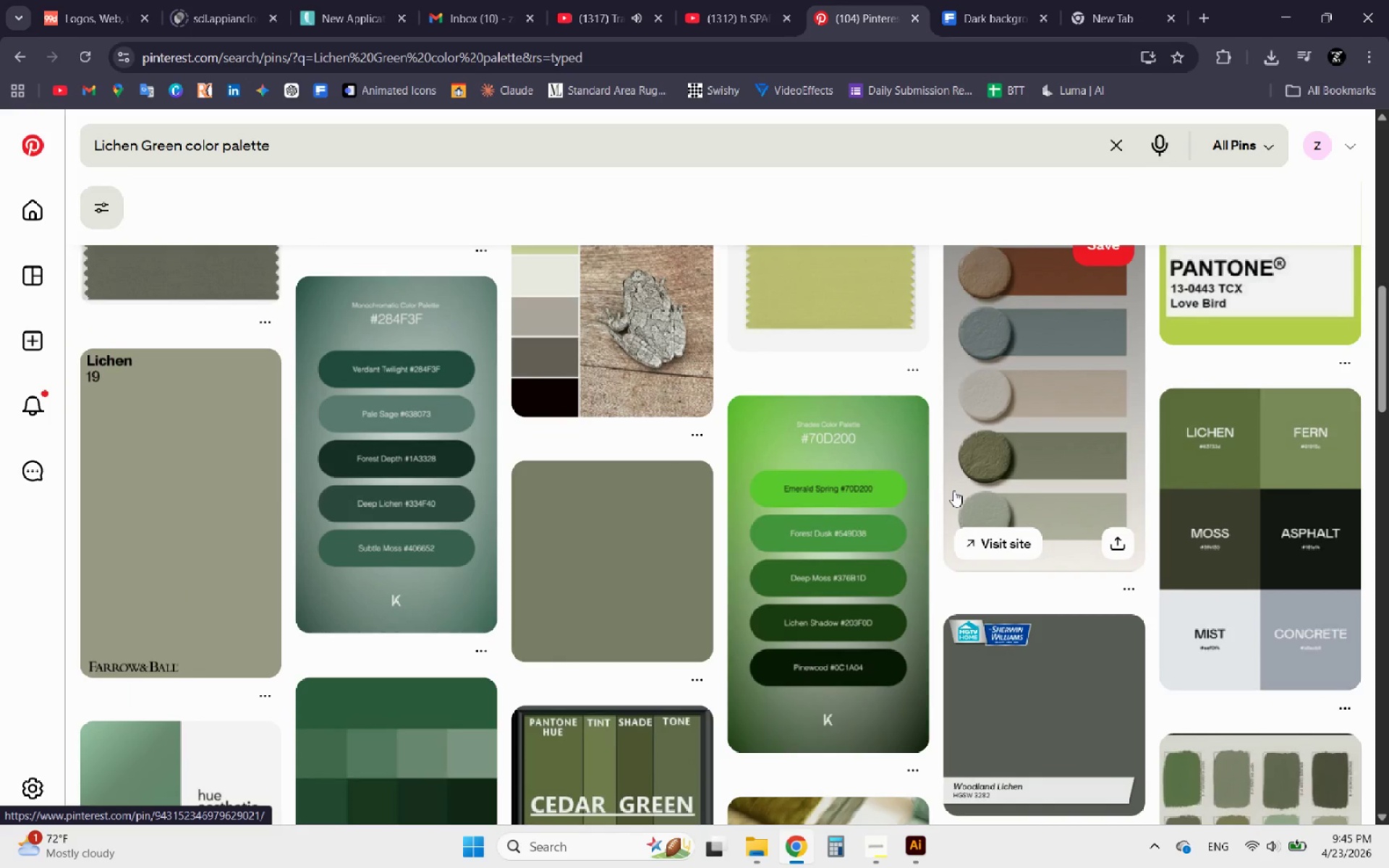 
wait(8.73)
 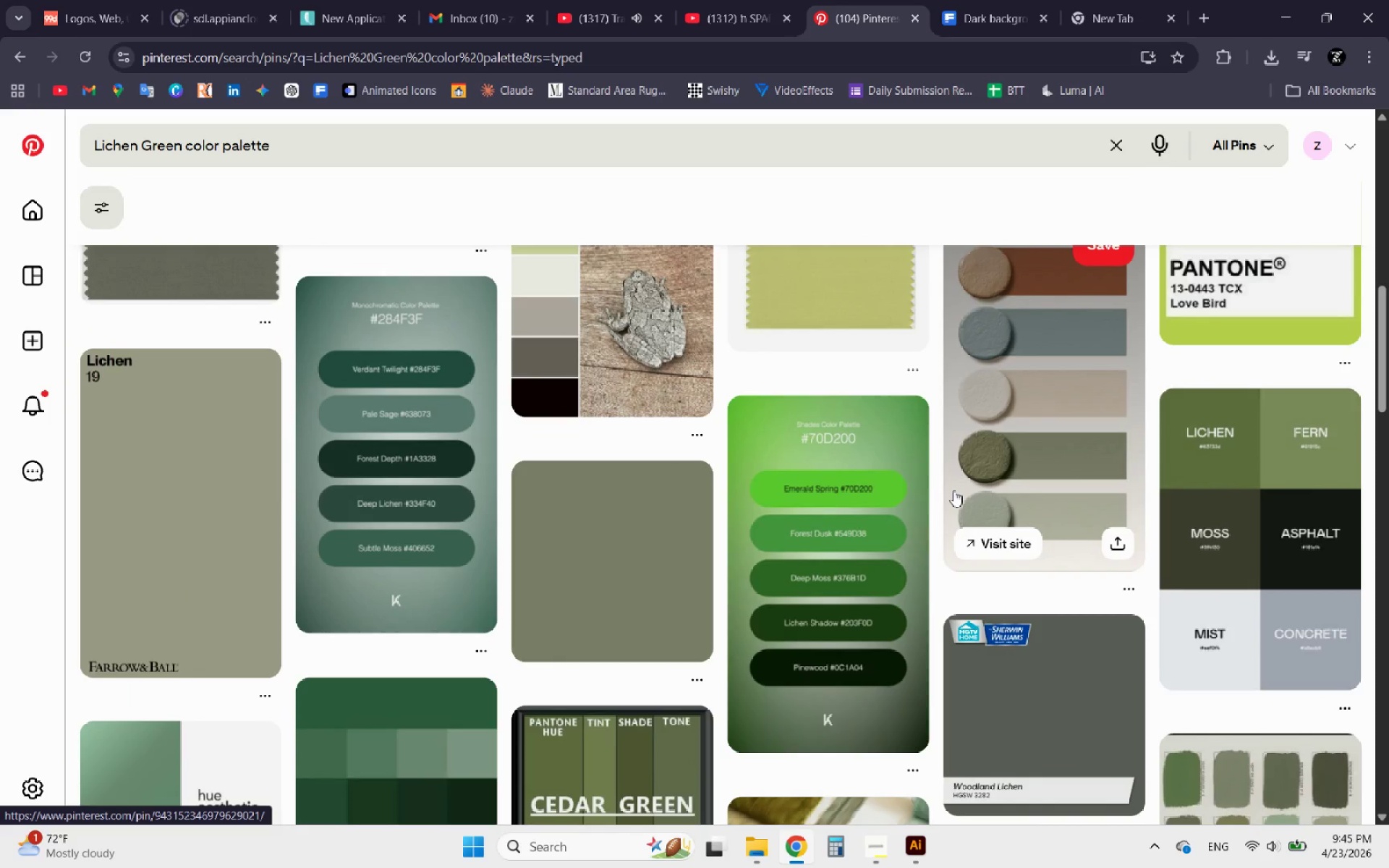 
left_click([1213, 589])
 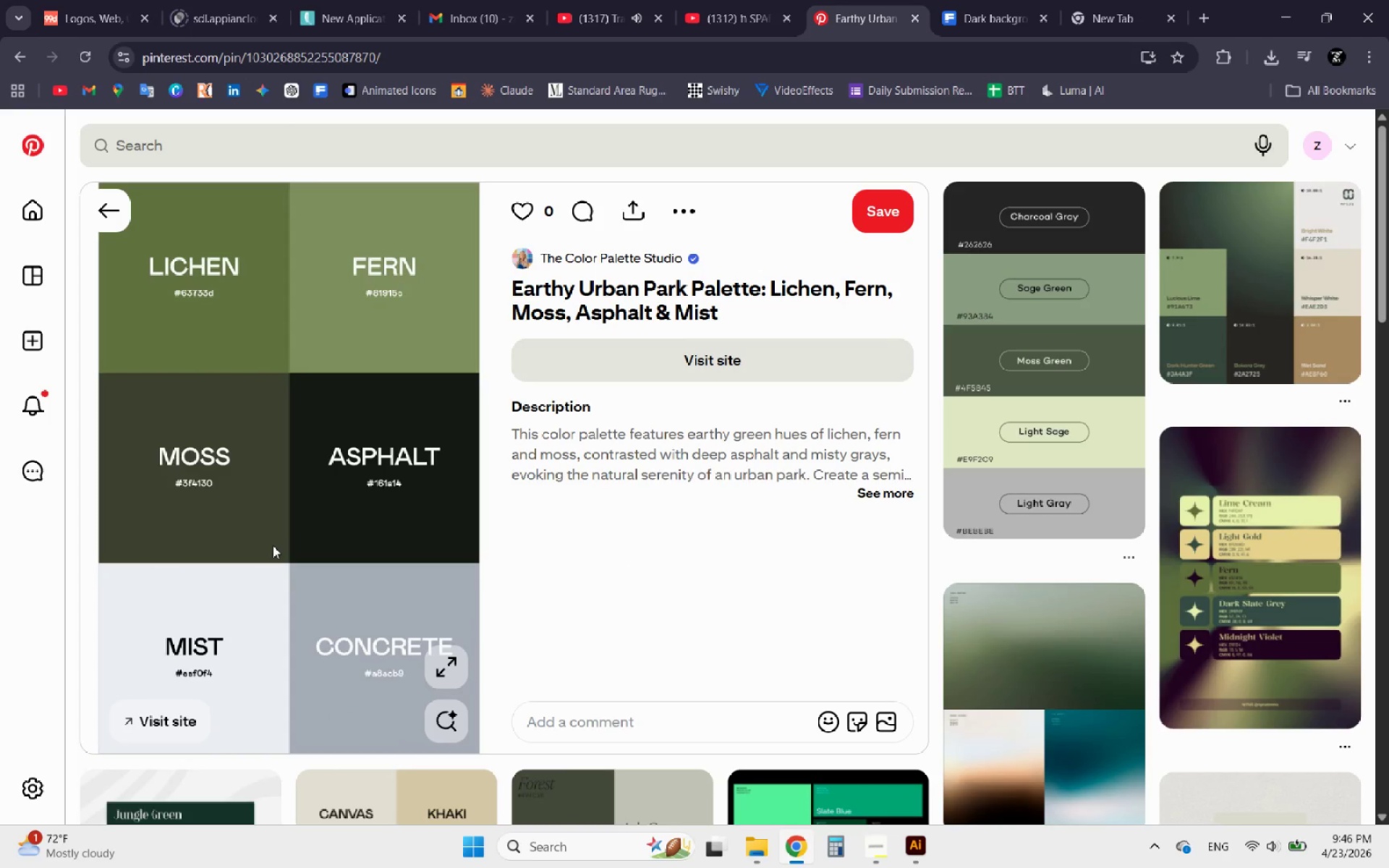 
wait(12.44)
 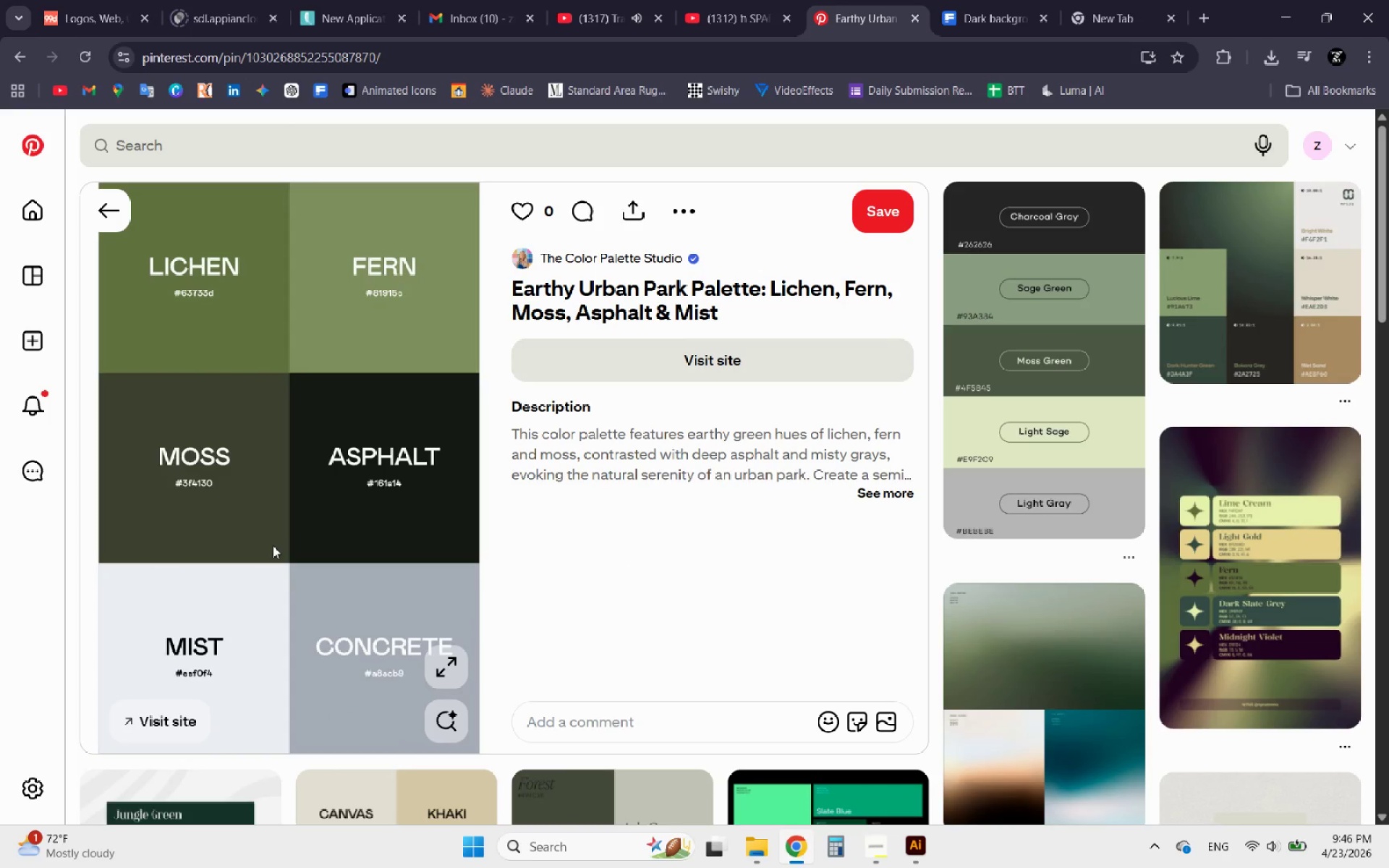 
scroll: coordinate [323, 521], scroll_direction: down, amount: 3.0
 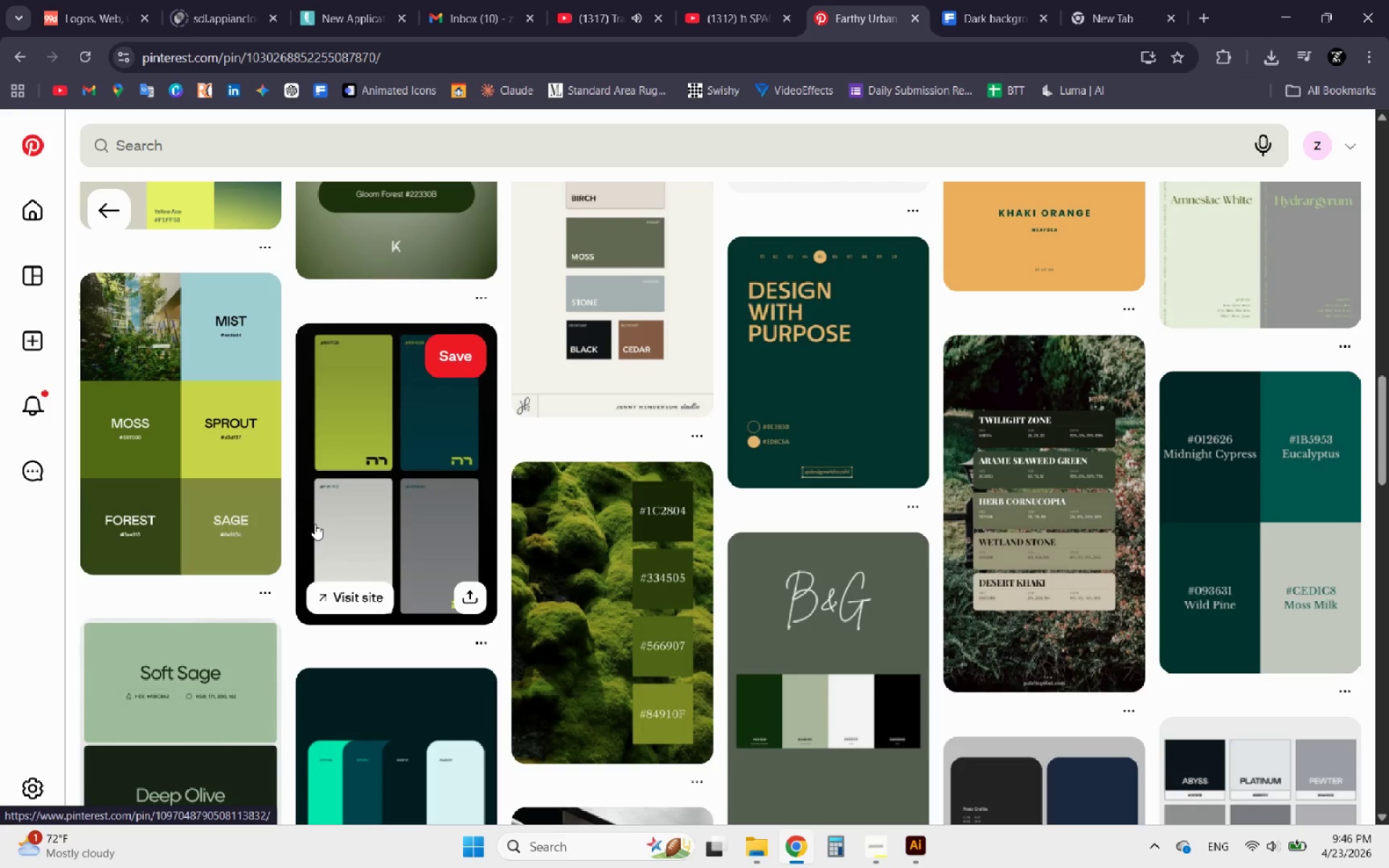 
wait(31.49)
 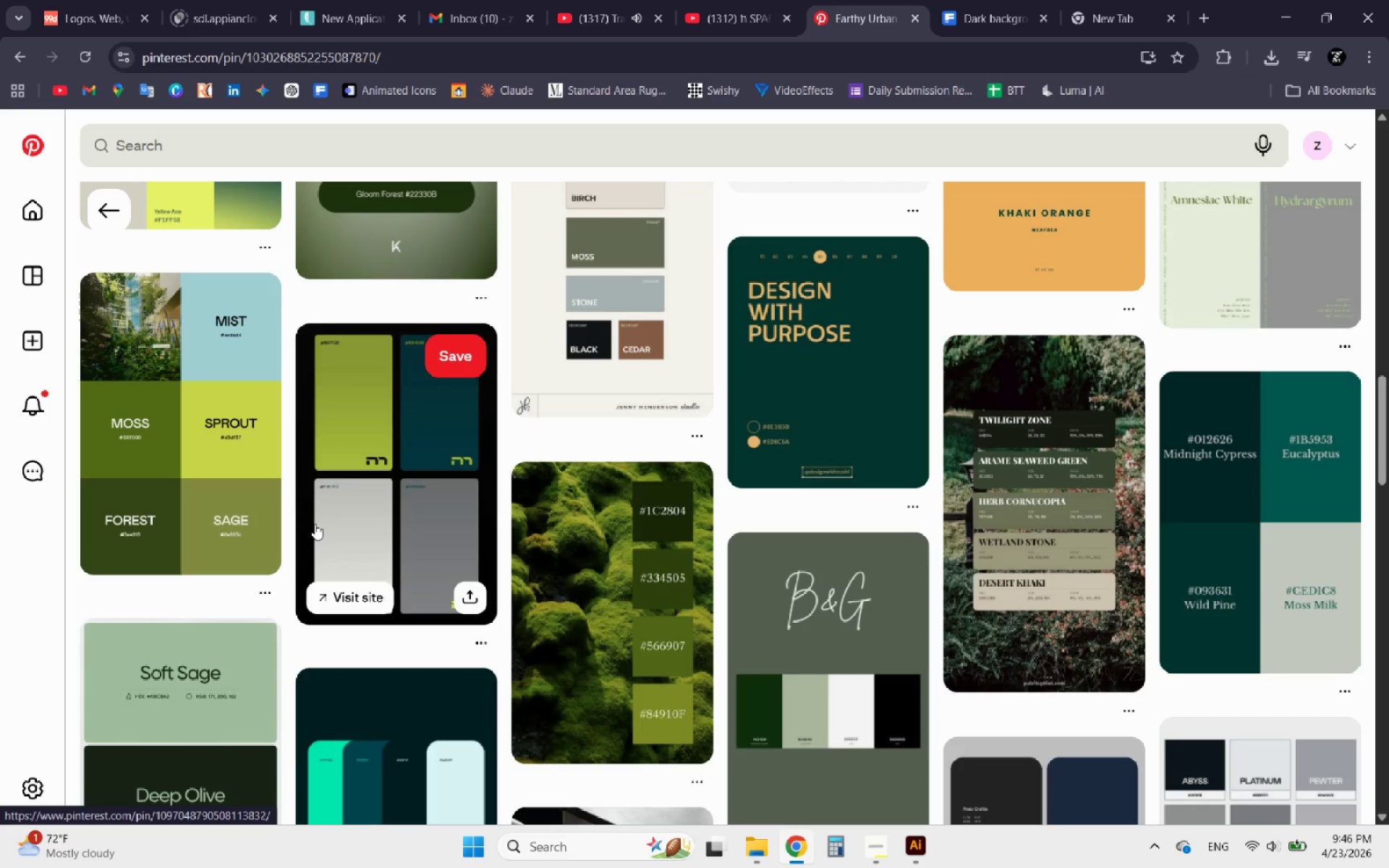 
mouse_move([213, 357])
 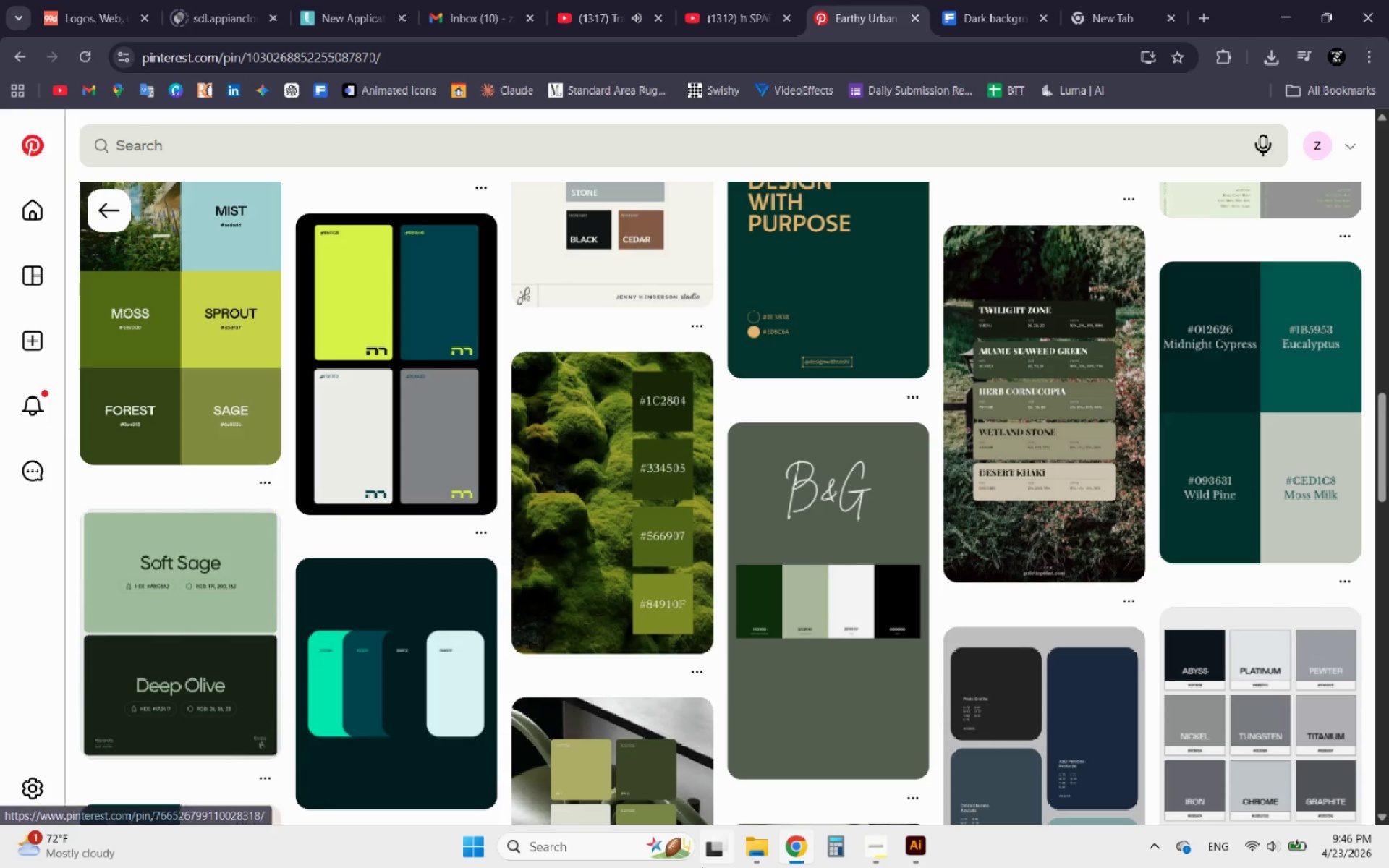 
wait(5.72)
 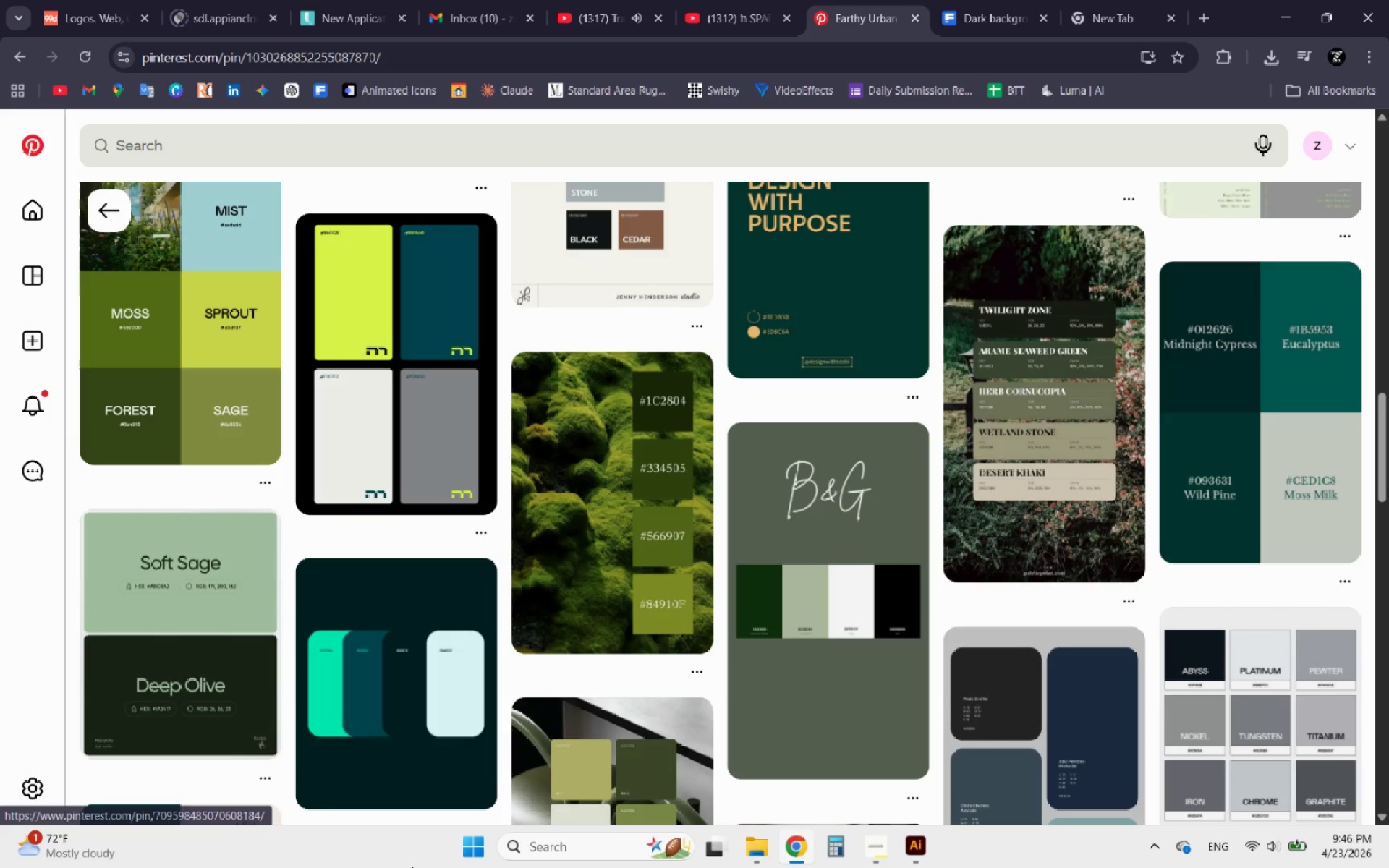 
scroll: coordinate [804, 763], scroll_direction: down, amount: 3.0
 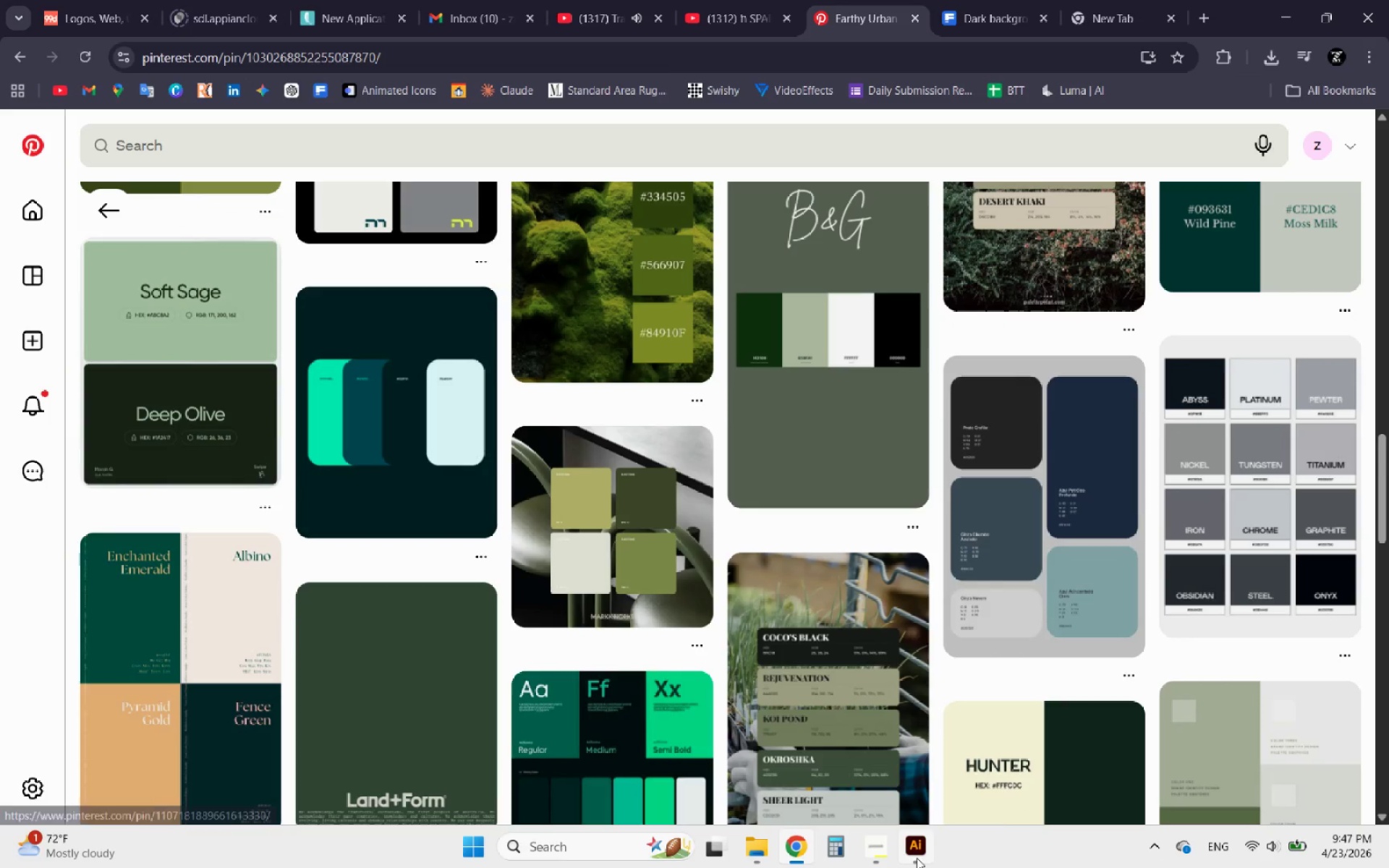 
left_click([911, 848])
 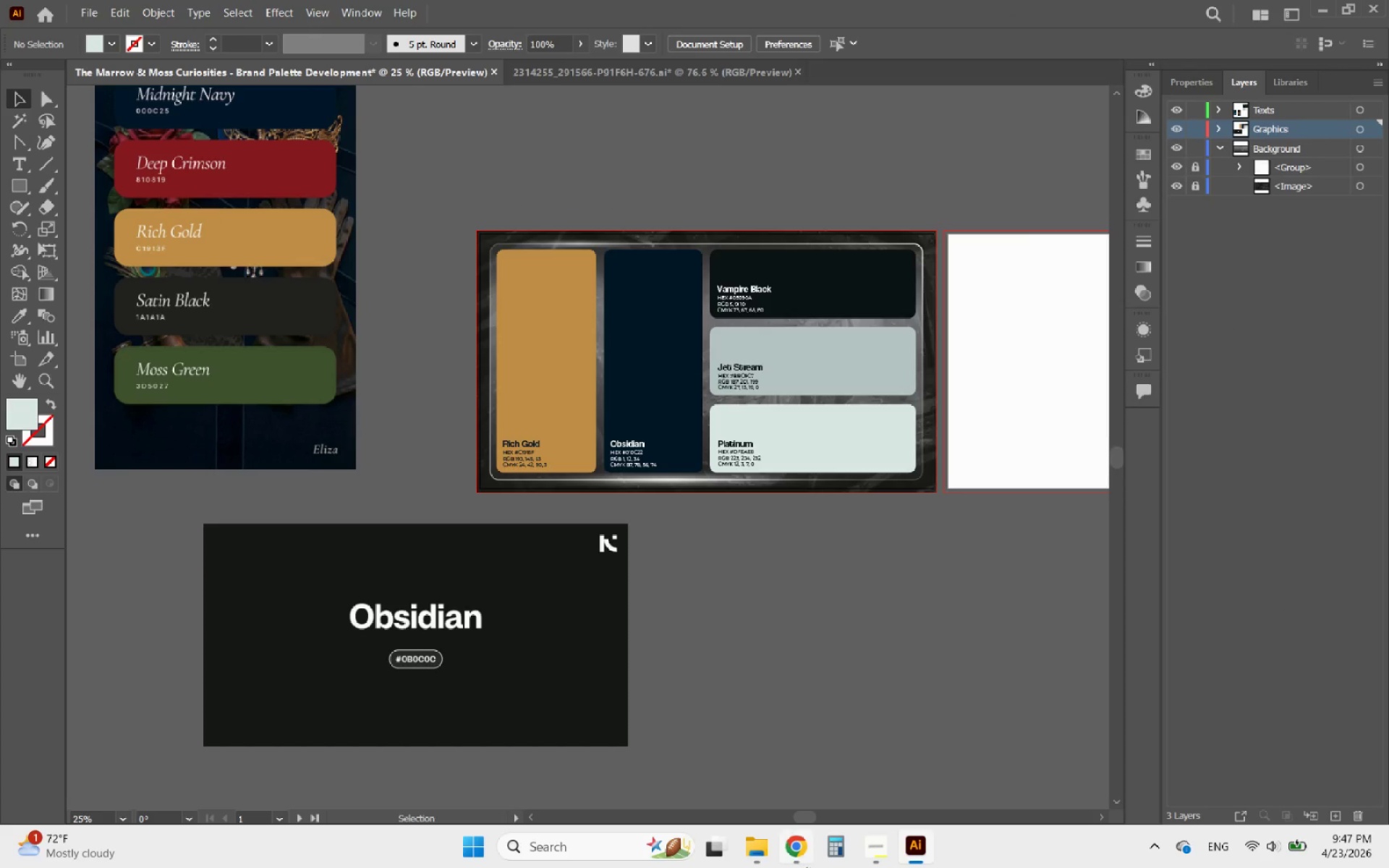 
left_click([882, 856])